 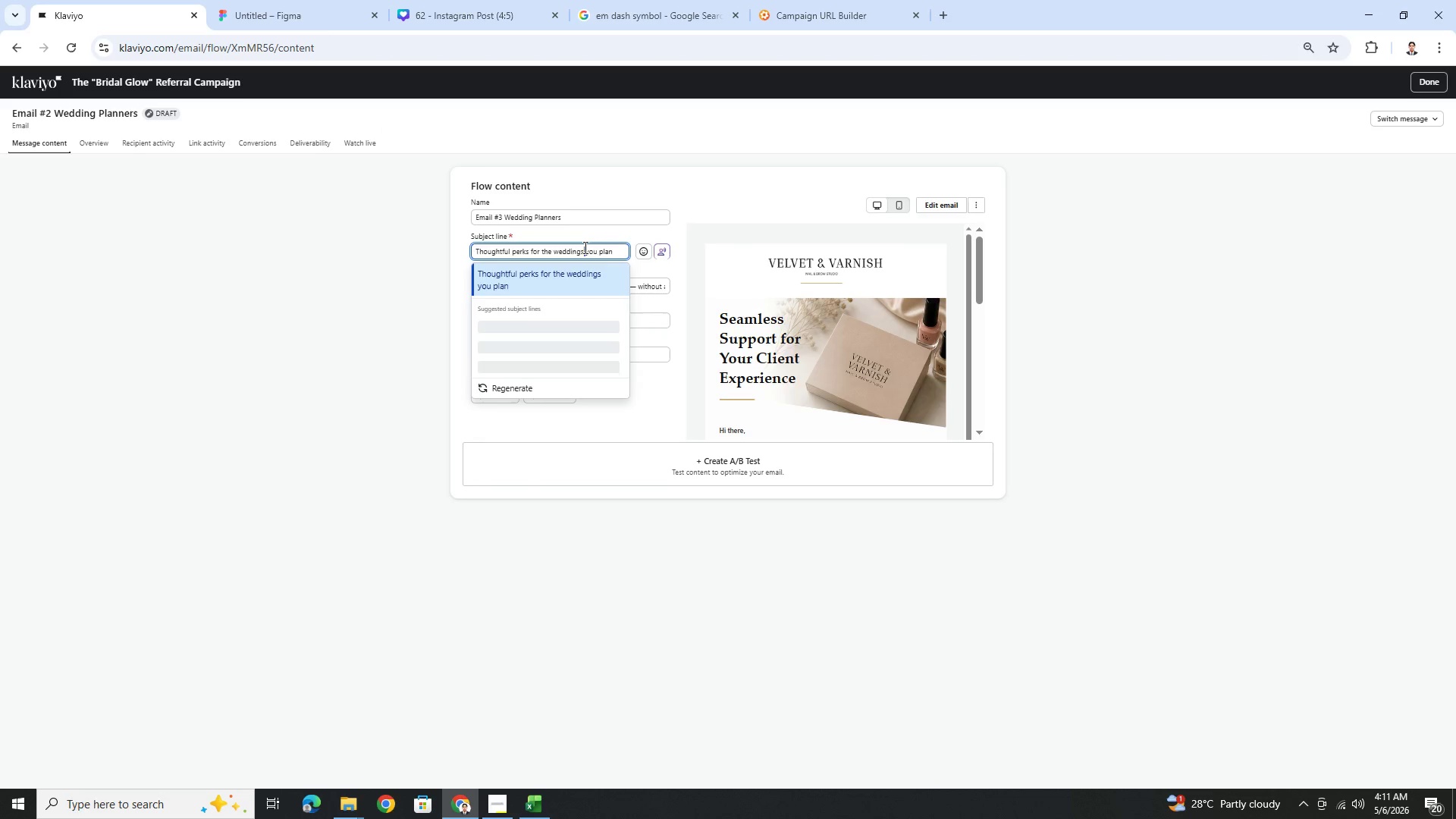 
triple_click([584, 247])
 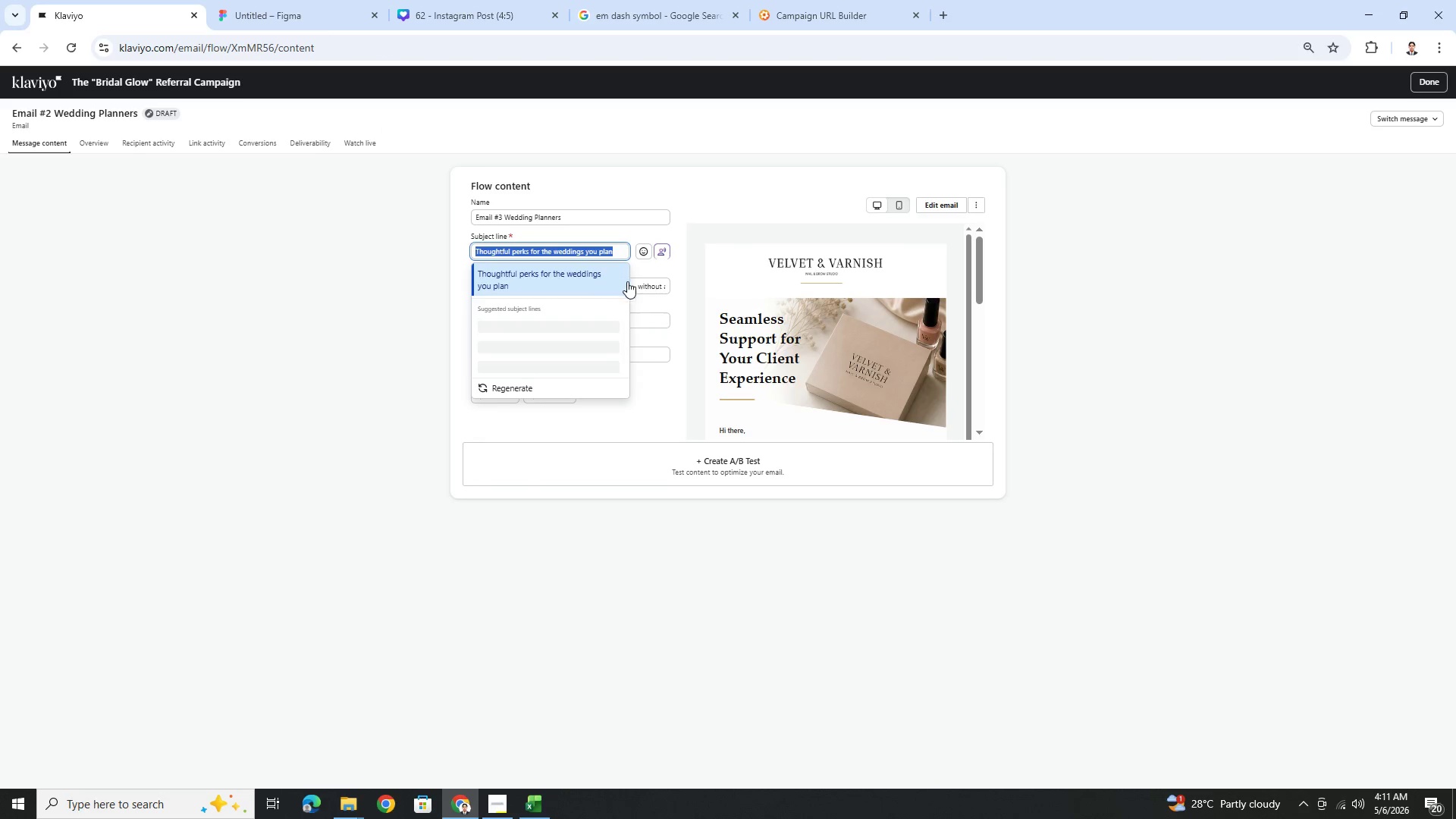 
key(Backspace)
 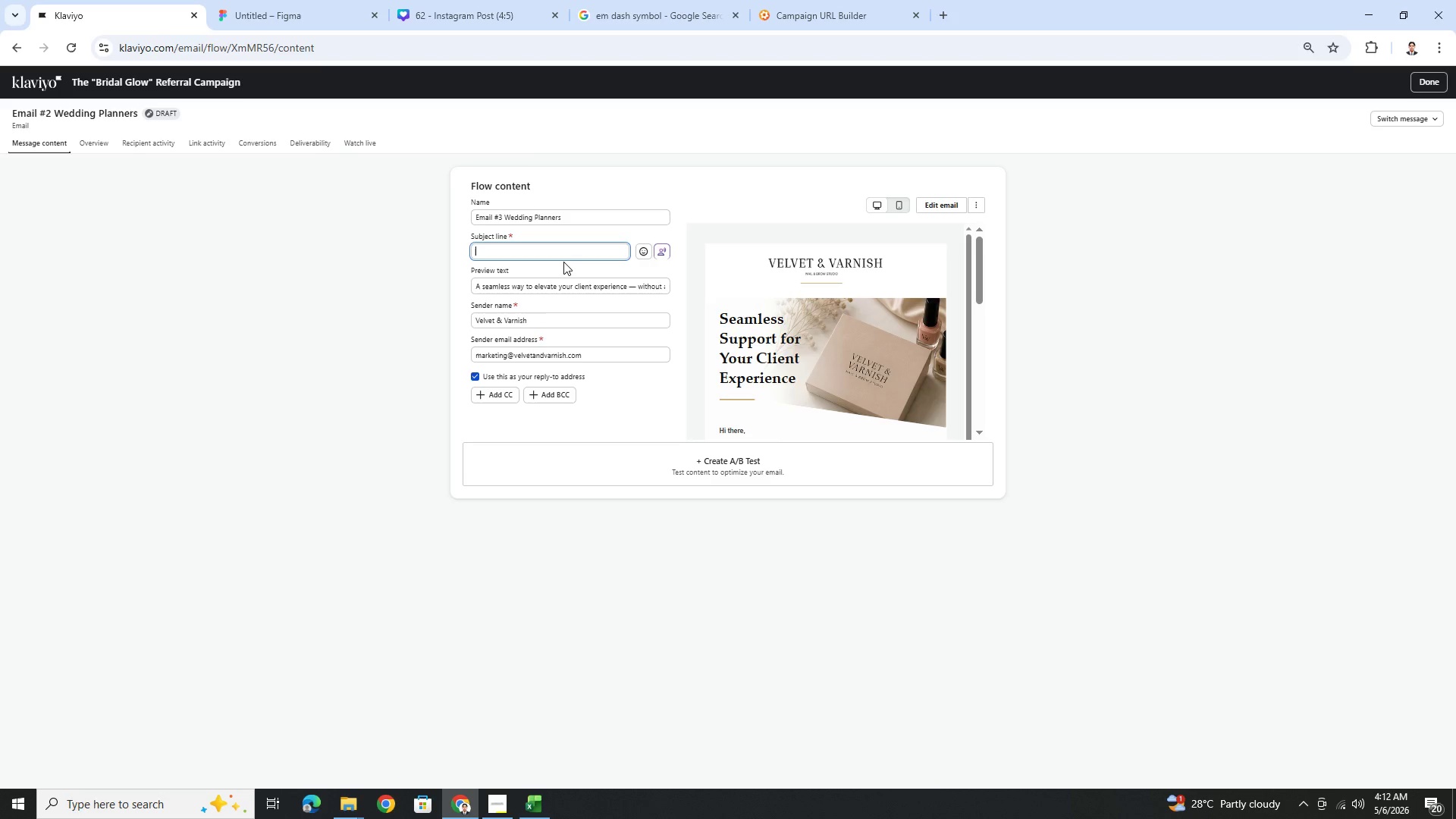 
key(Alt+AltLeft)
 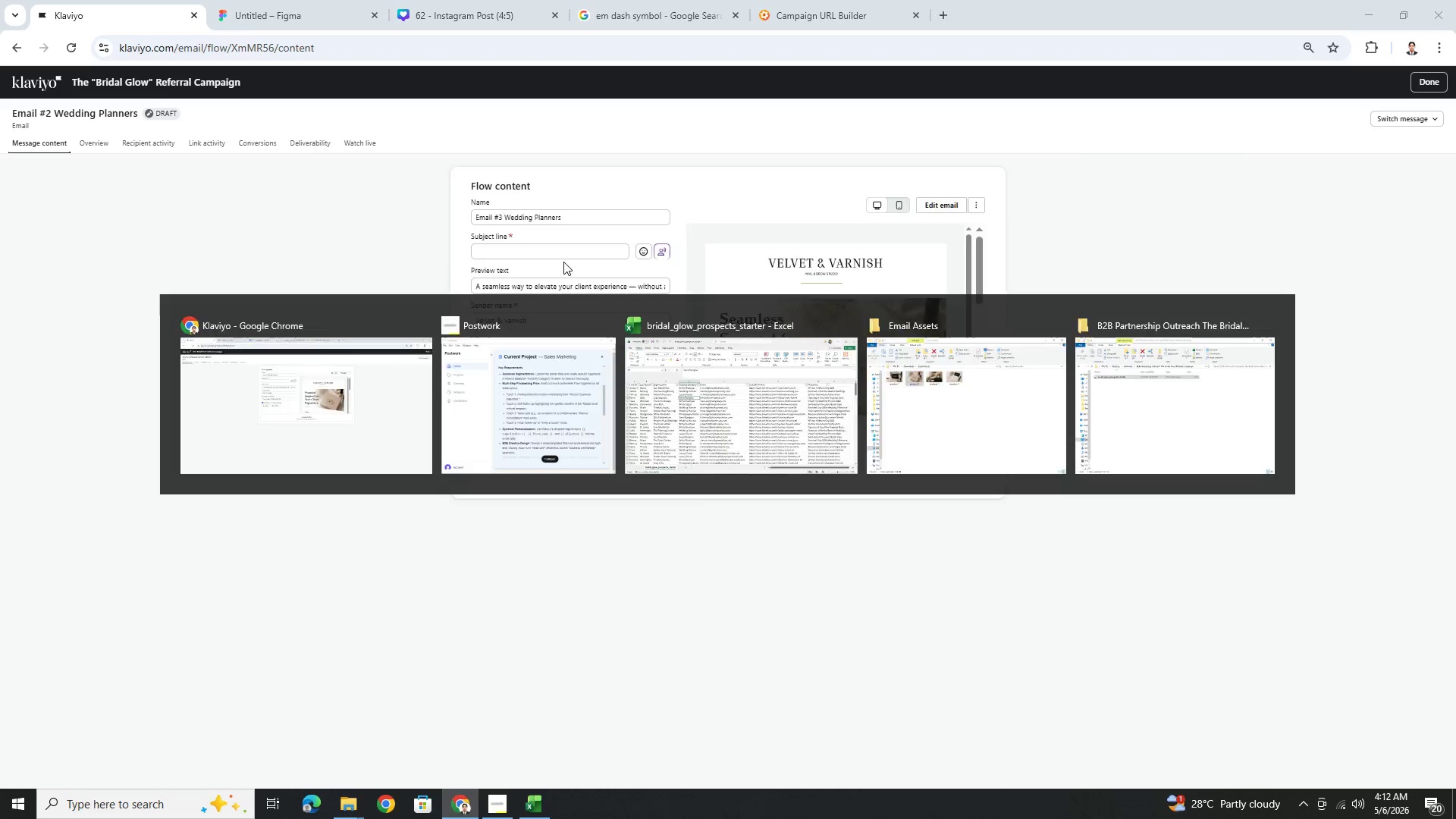 
key(Alt+Tab)